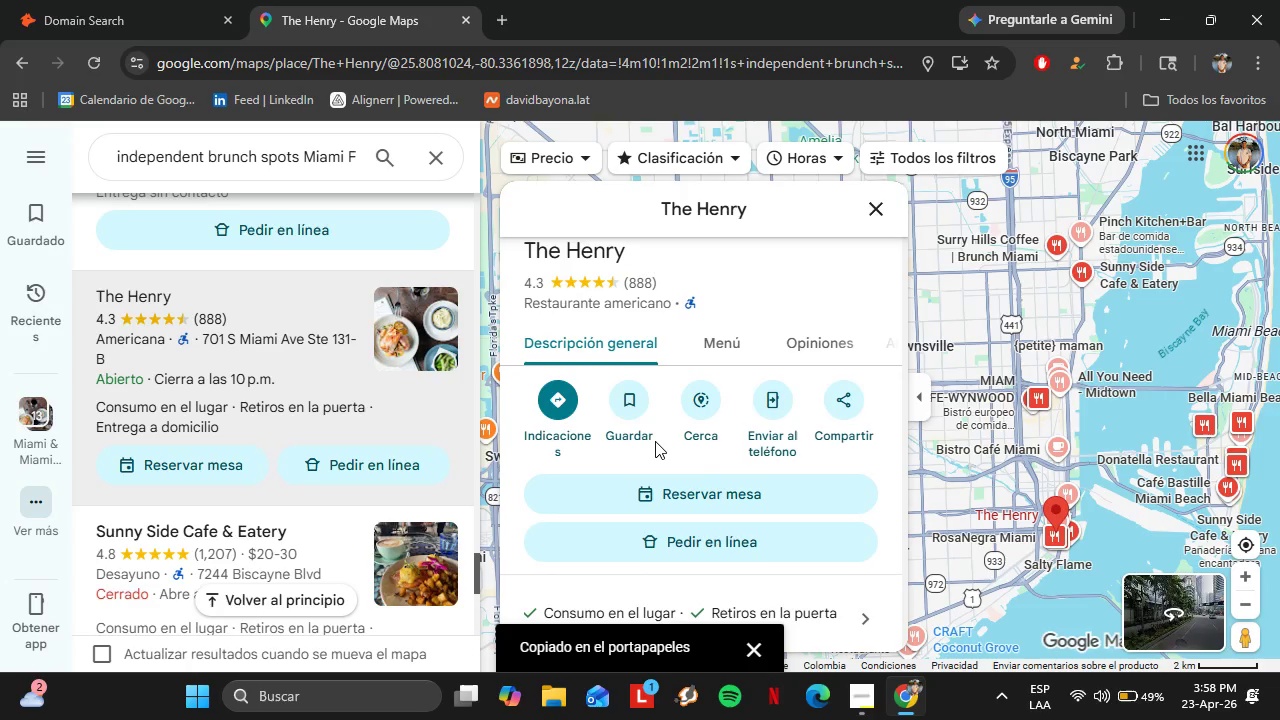 
left_click([155, 0])
 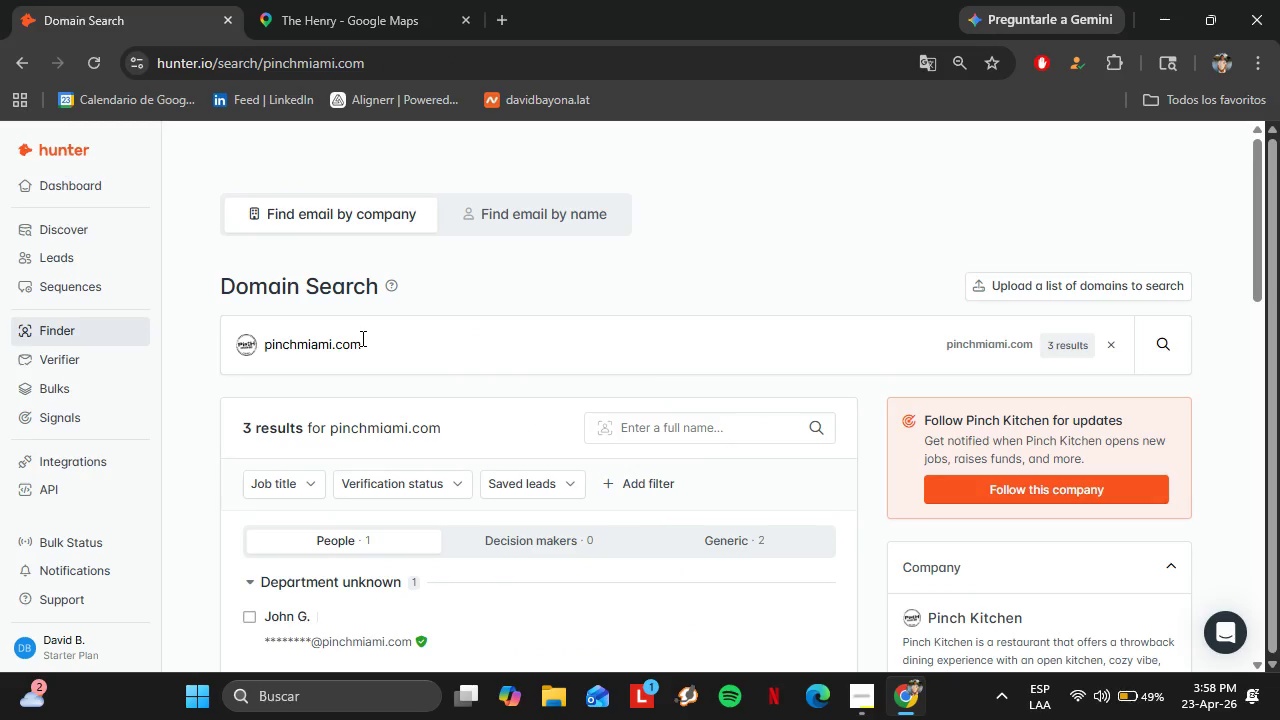 
left_click_drag(start_coordinate=[361, 338], to_coordinate=[130, 321])
 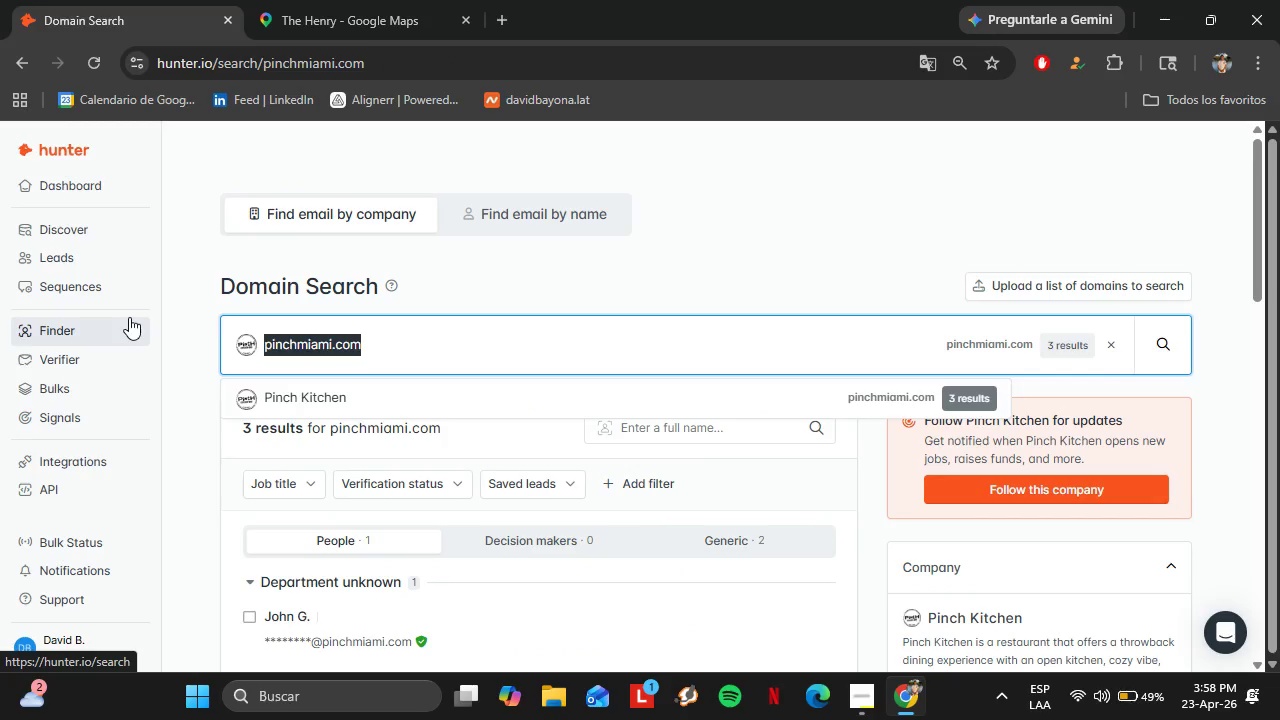 
key(Control+V)
 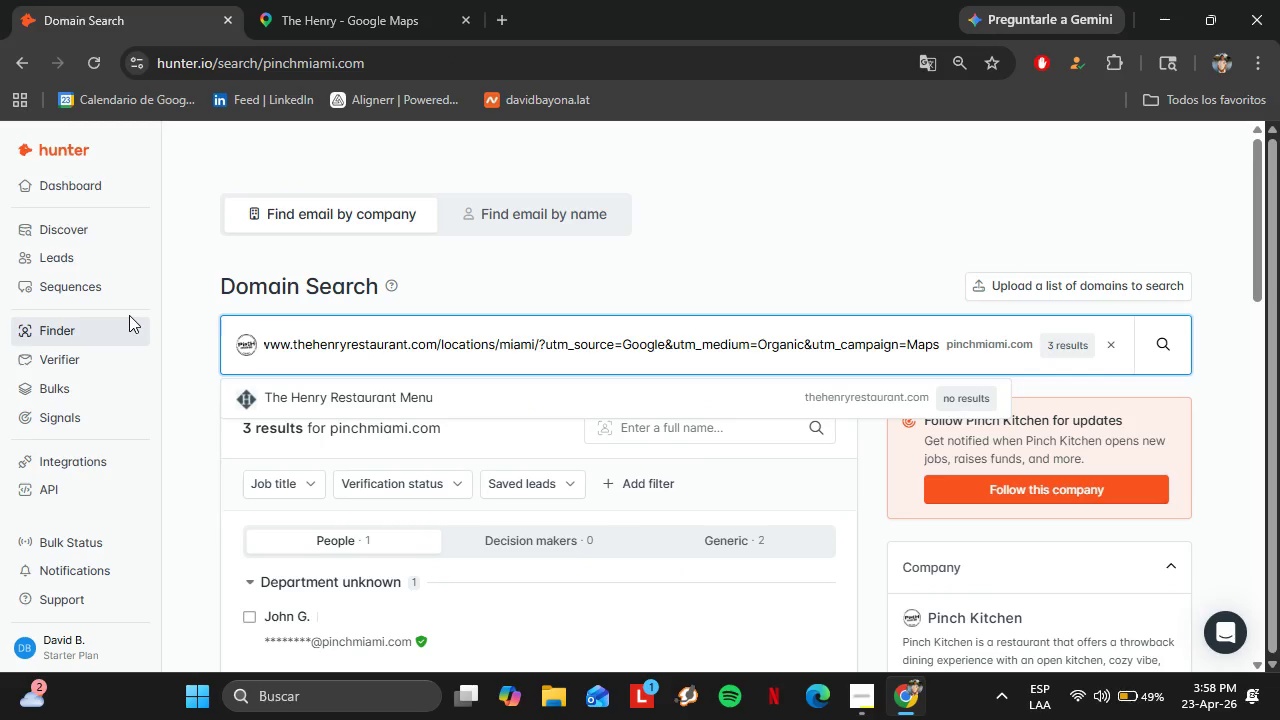 
key(Enter)
 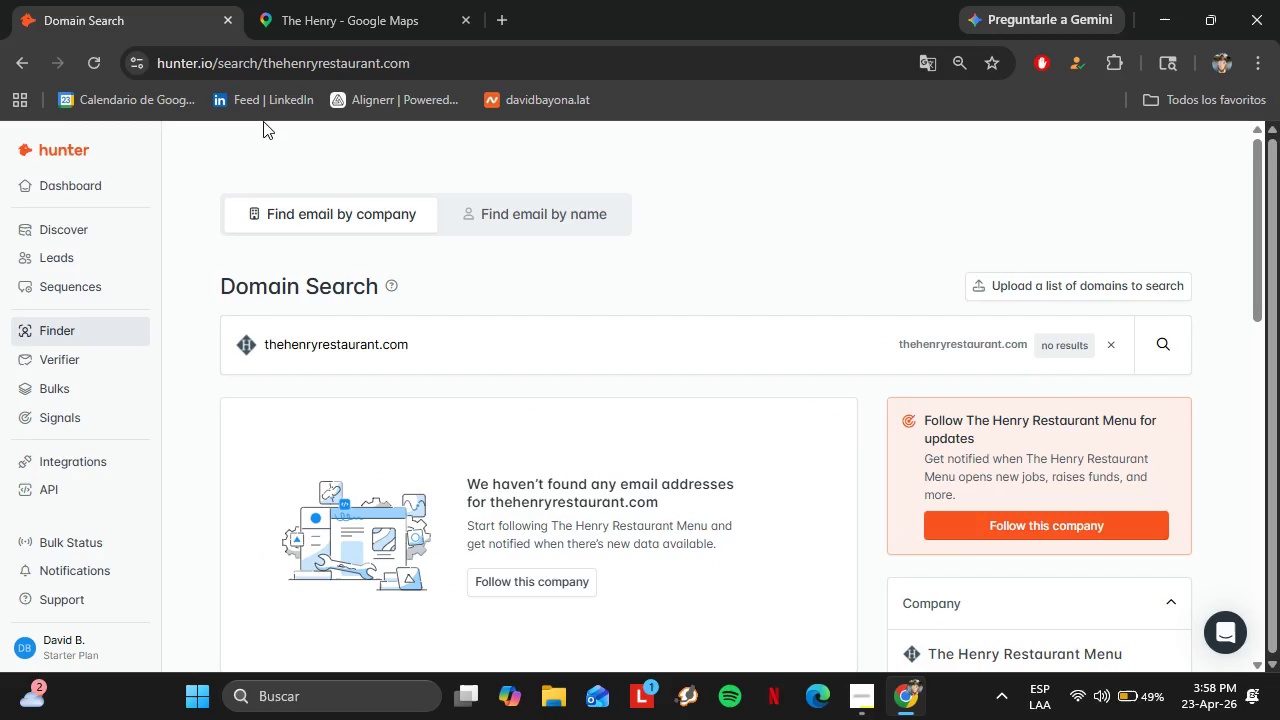 
left_click([310, 0])
 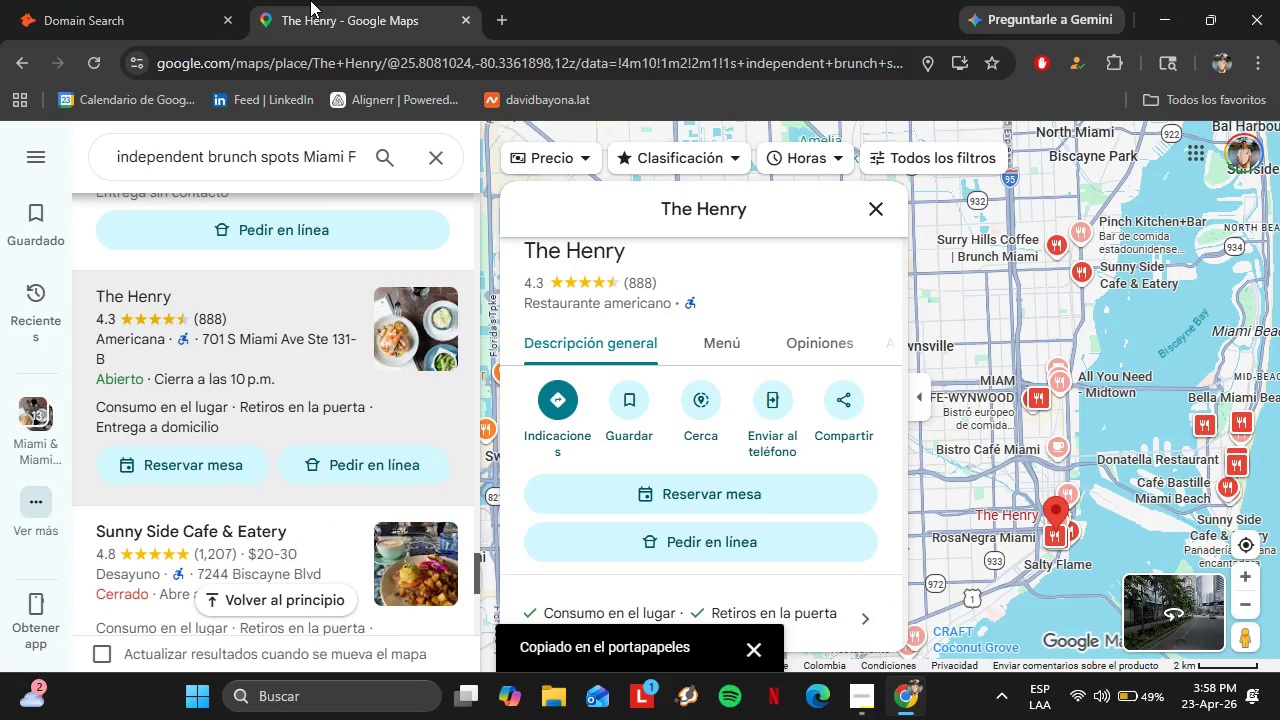 
scroll: coordinate [273, 358], scroll_direction: down, amount: 1.0
 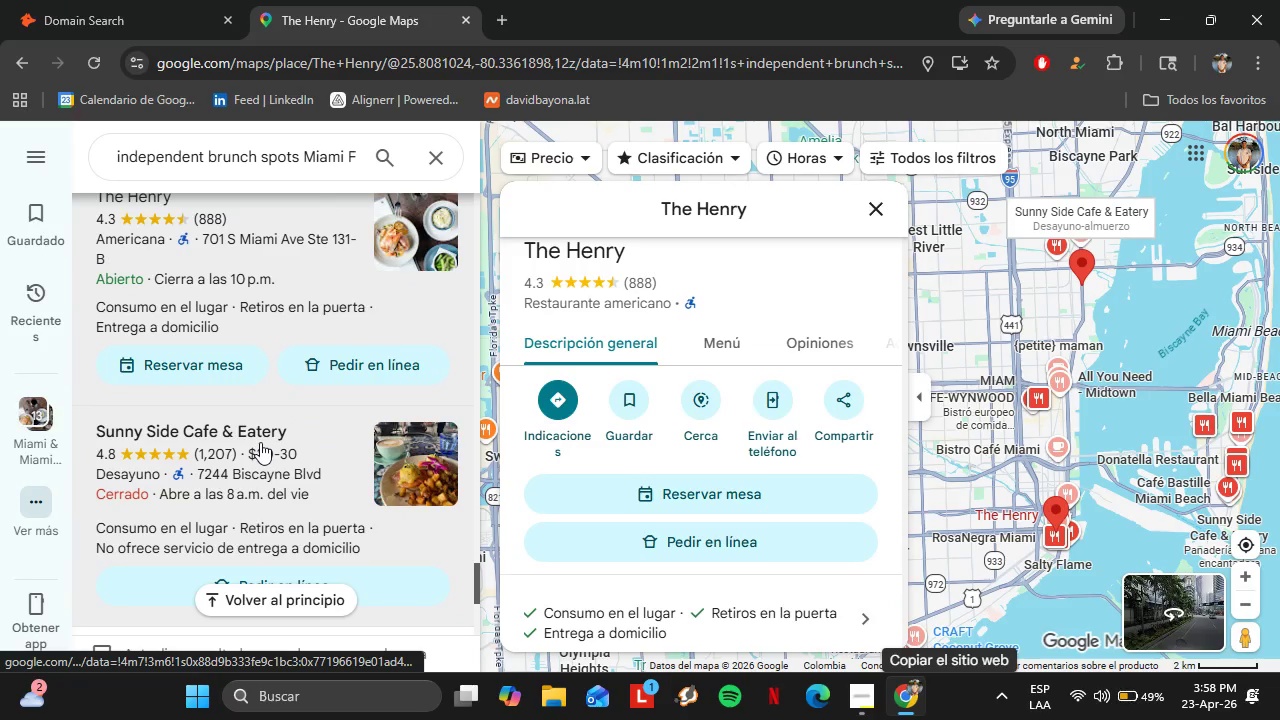 
left_click([258, 444])
 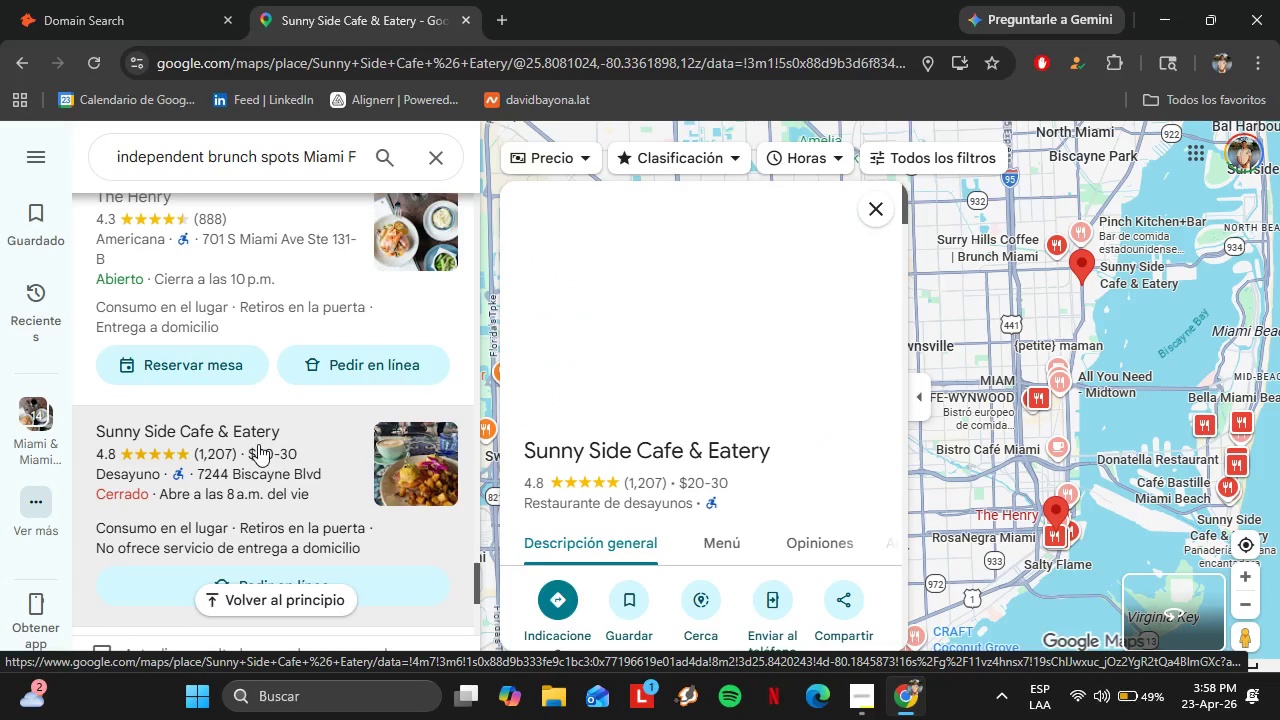 
wait(5.52)
 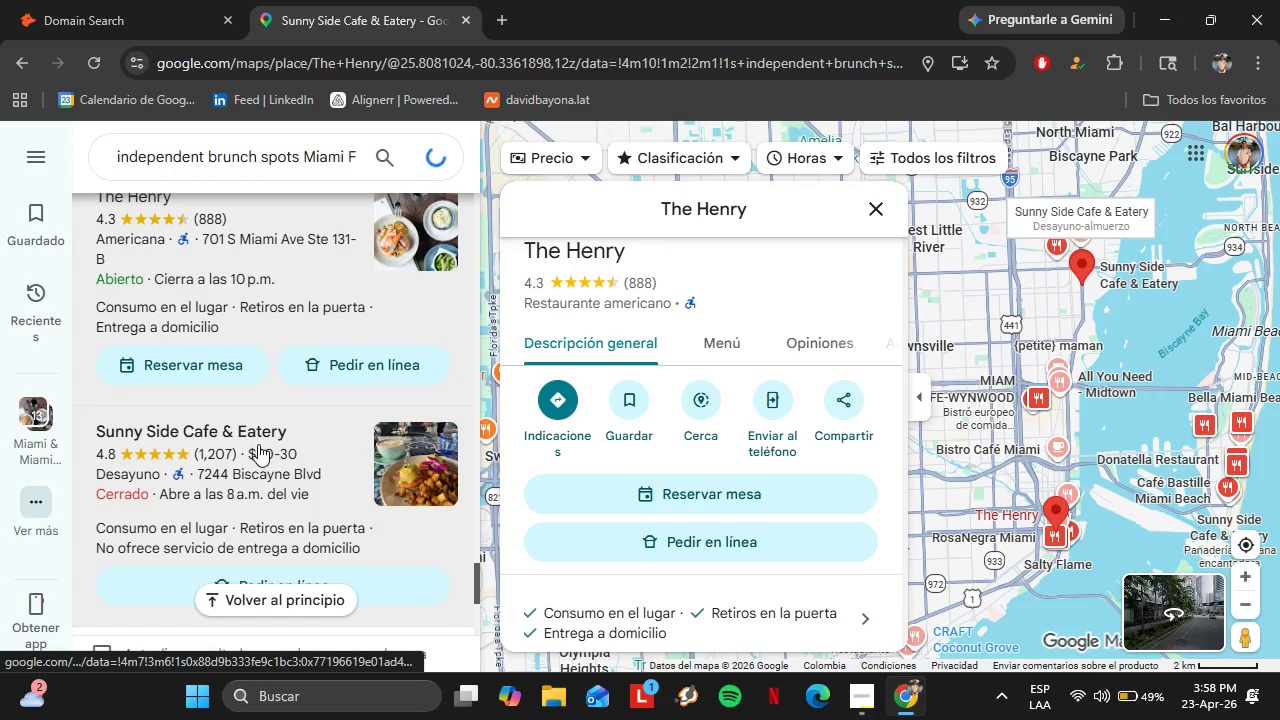 
scroll: coordinate [751, 462], scroll_direction: down, amount: 5.0
 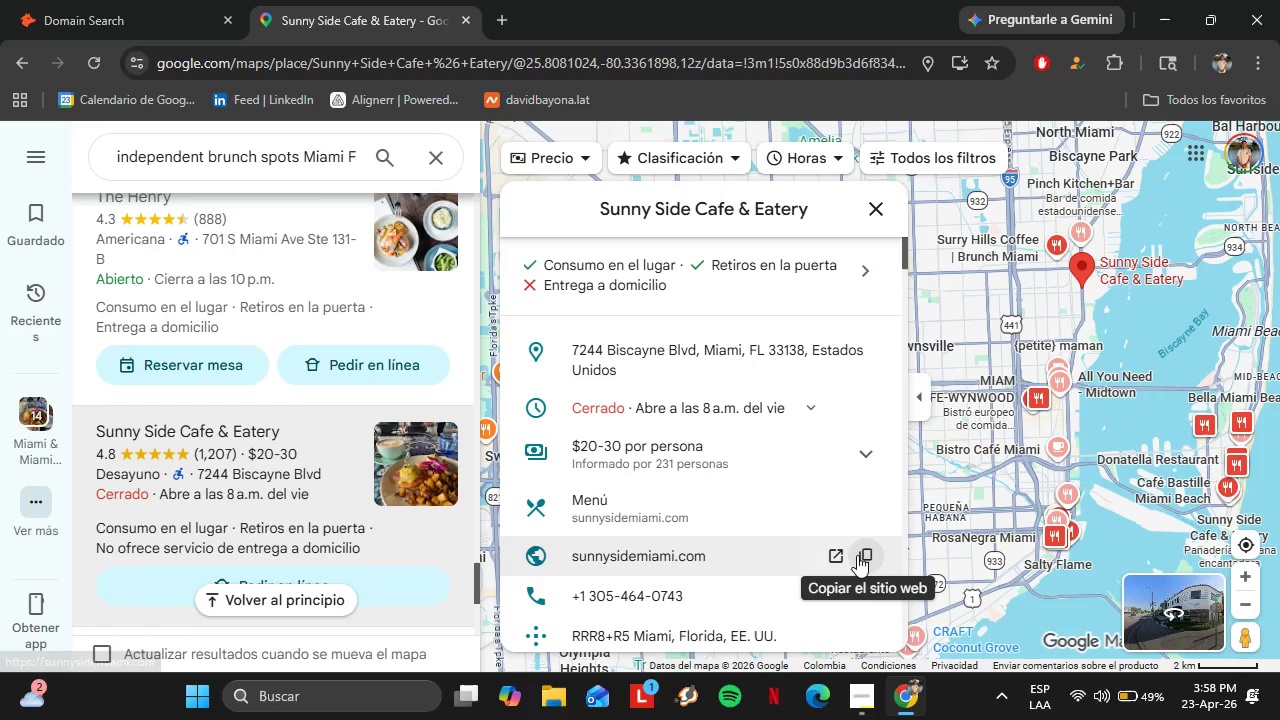 
left_click([866, 554])
 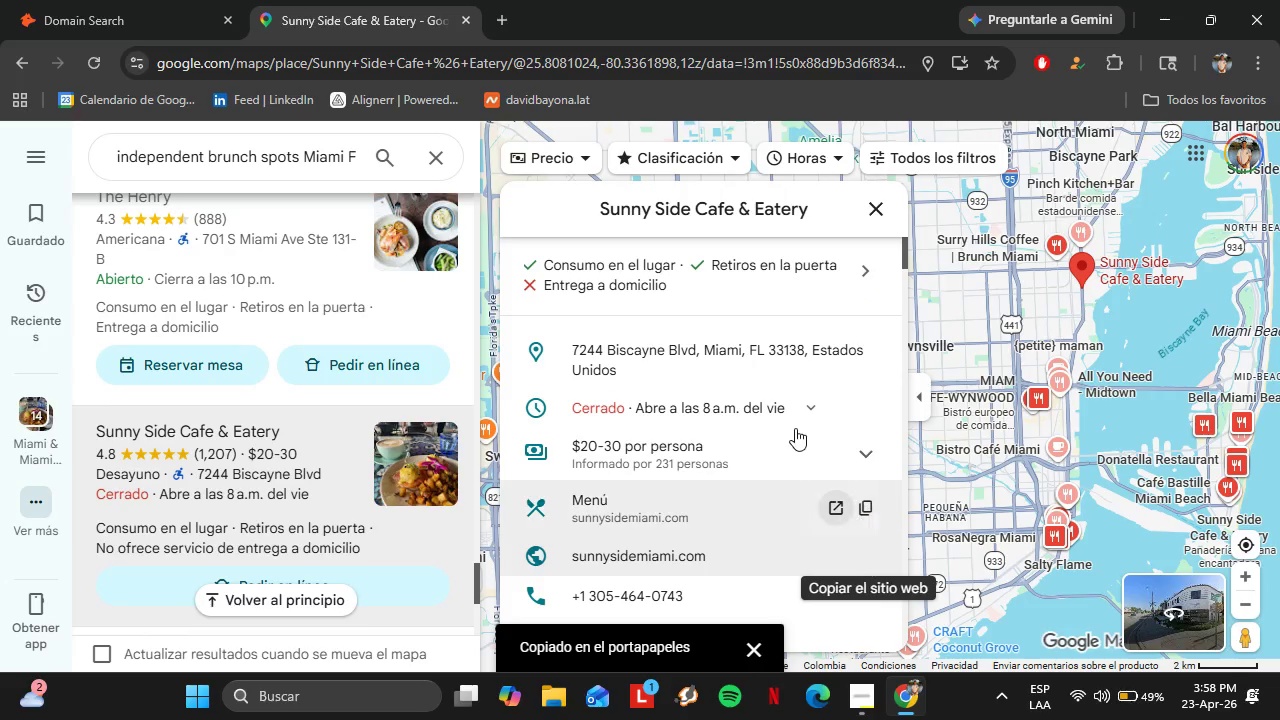 
left_click([102, 0])
 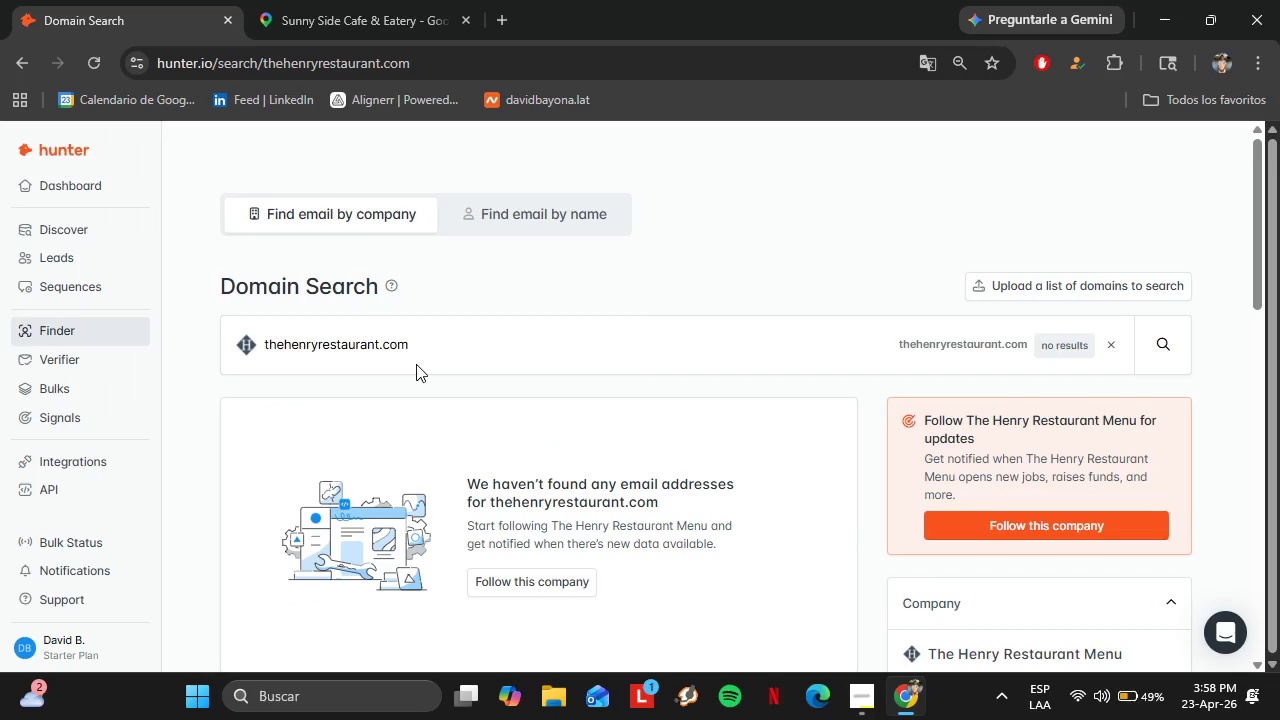 
double_click([401, 349])
 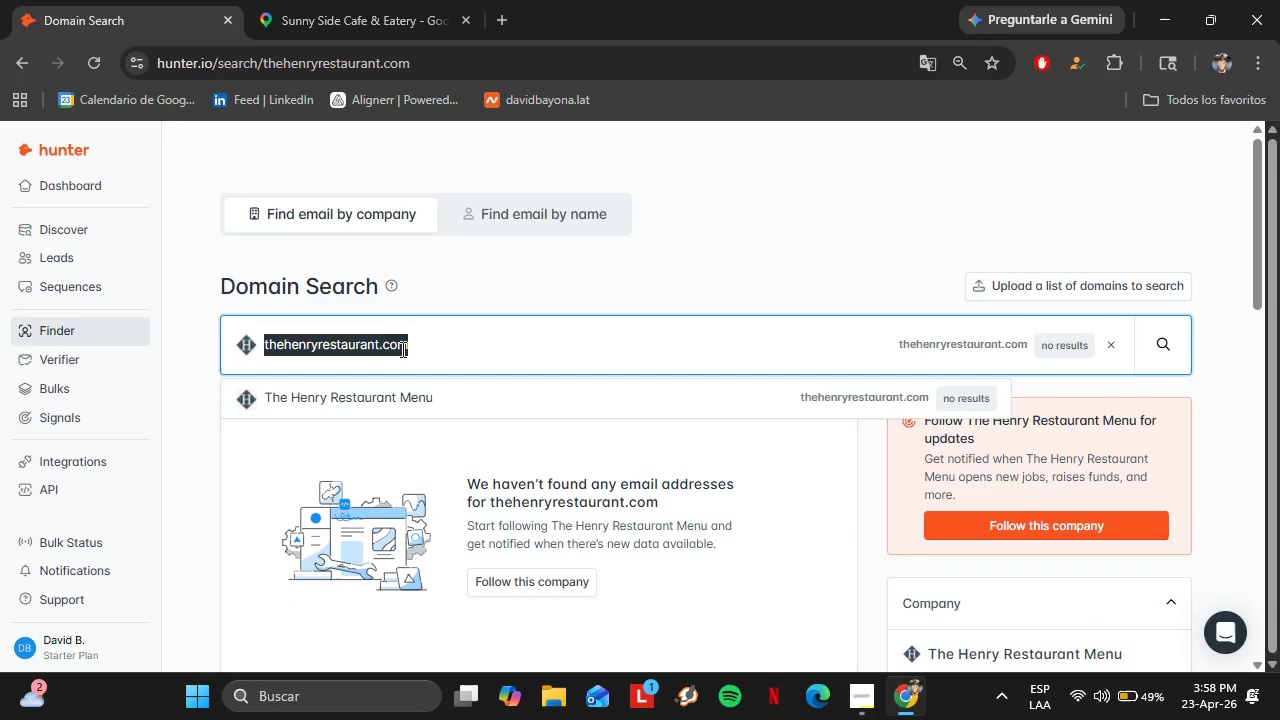 
triple_click([401, 349])
 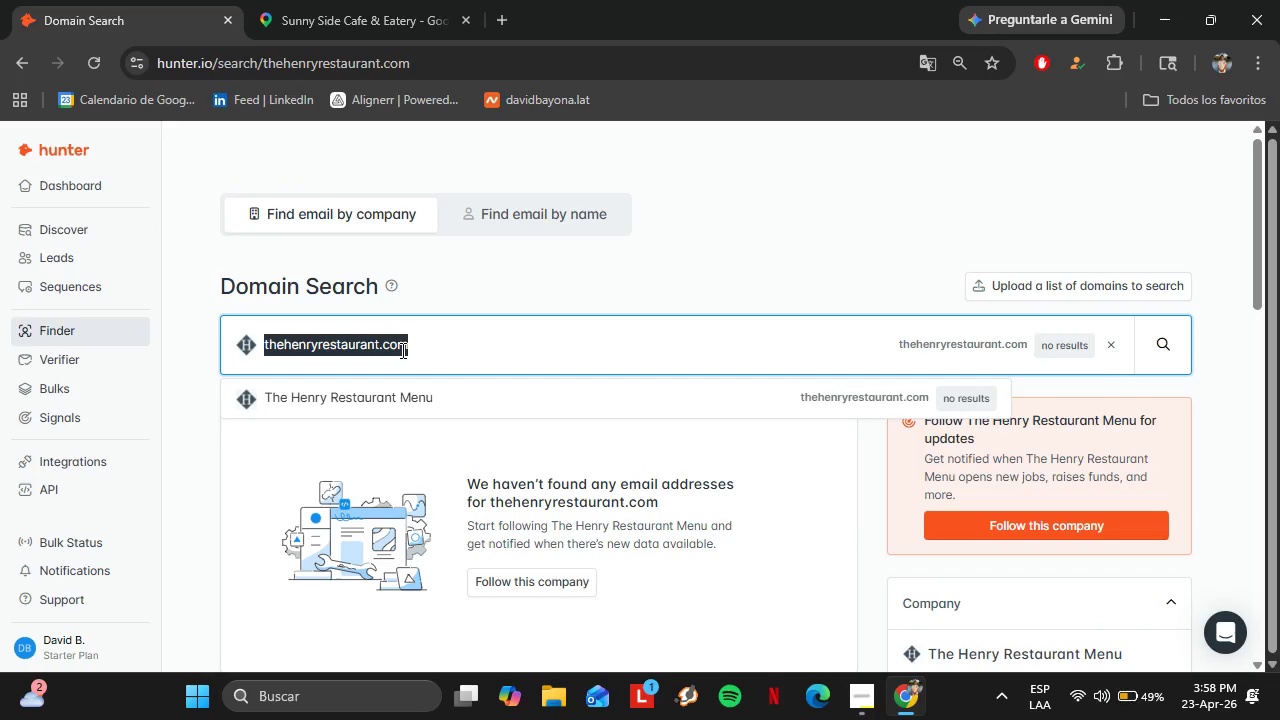 
key(Control+V)
 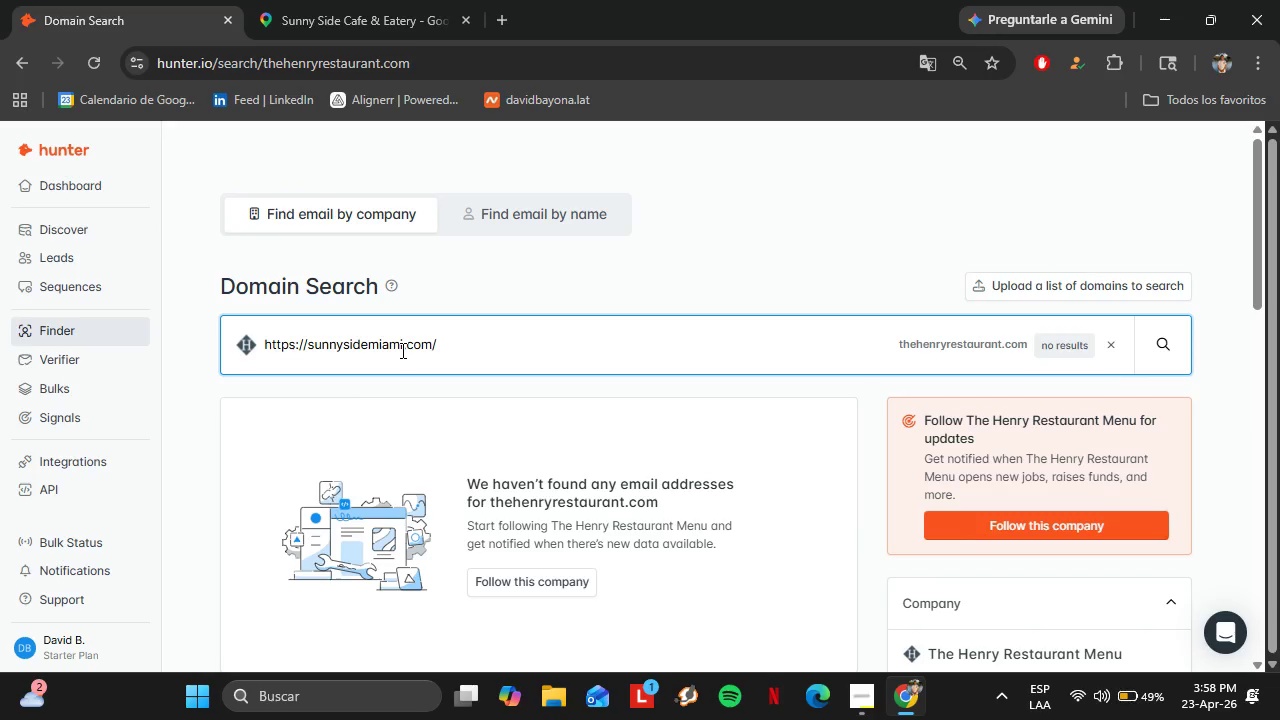 
key(Enter)
 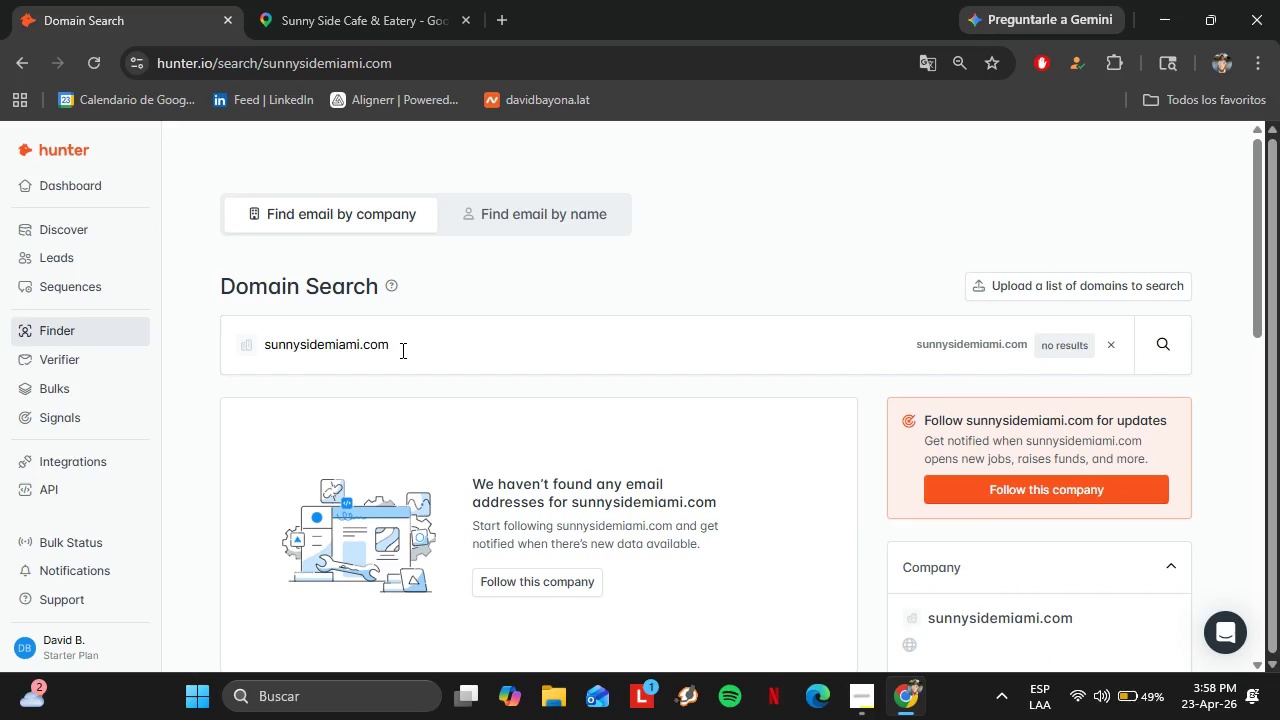 
wait(5.45)
 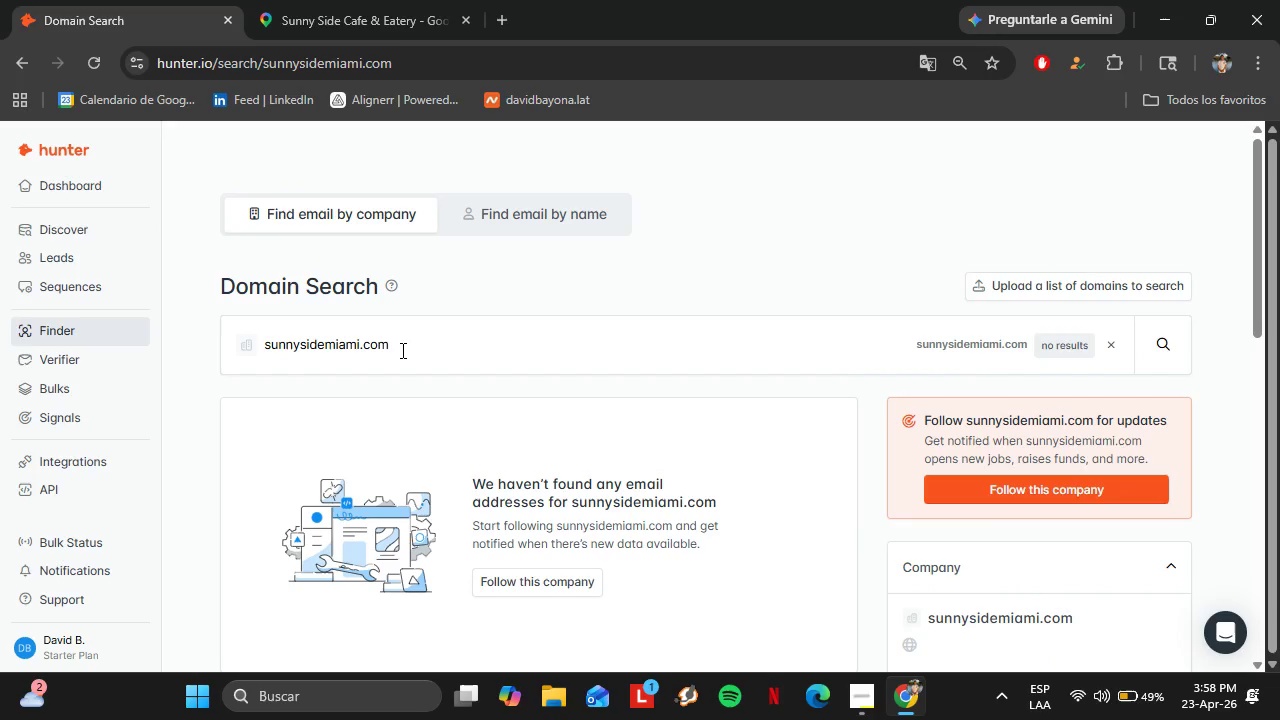 
left_click([287, 0])
 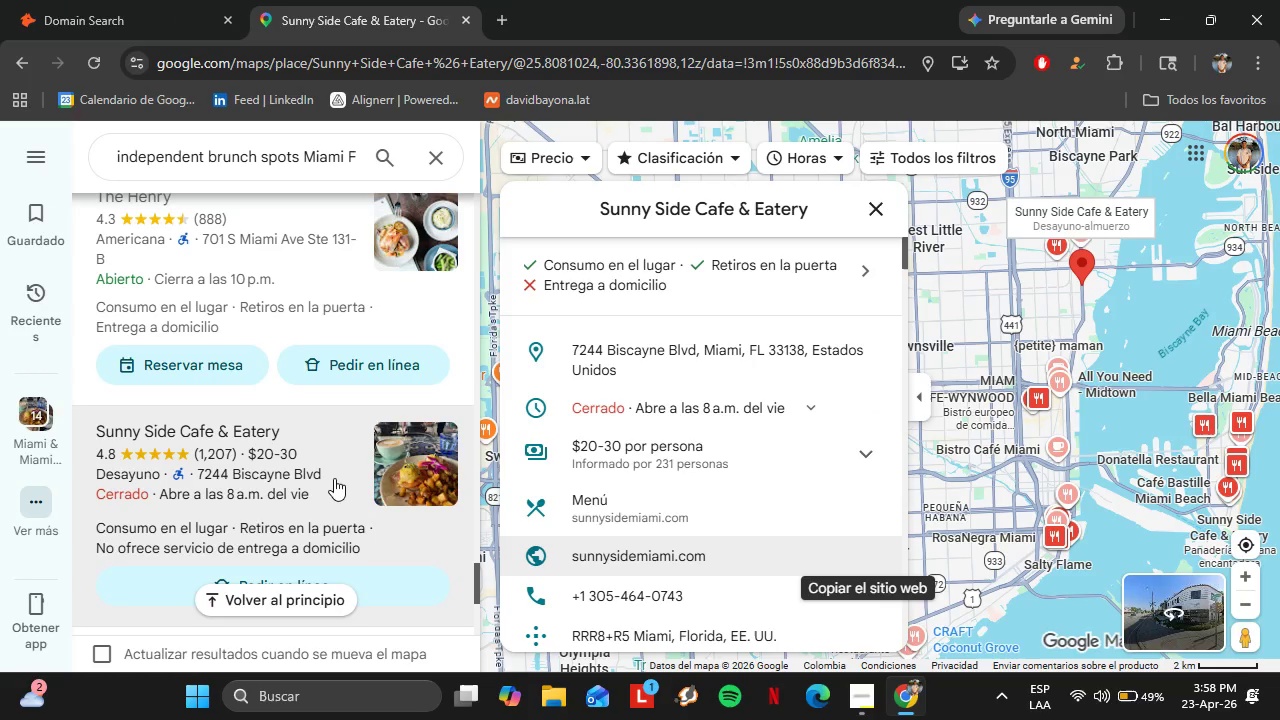 
scroll: coordinate [343, 443], scroll_direction: down, amount: 2.0
 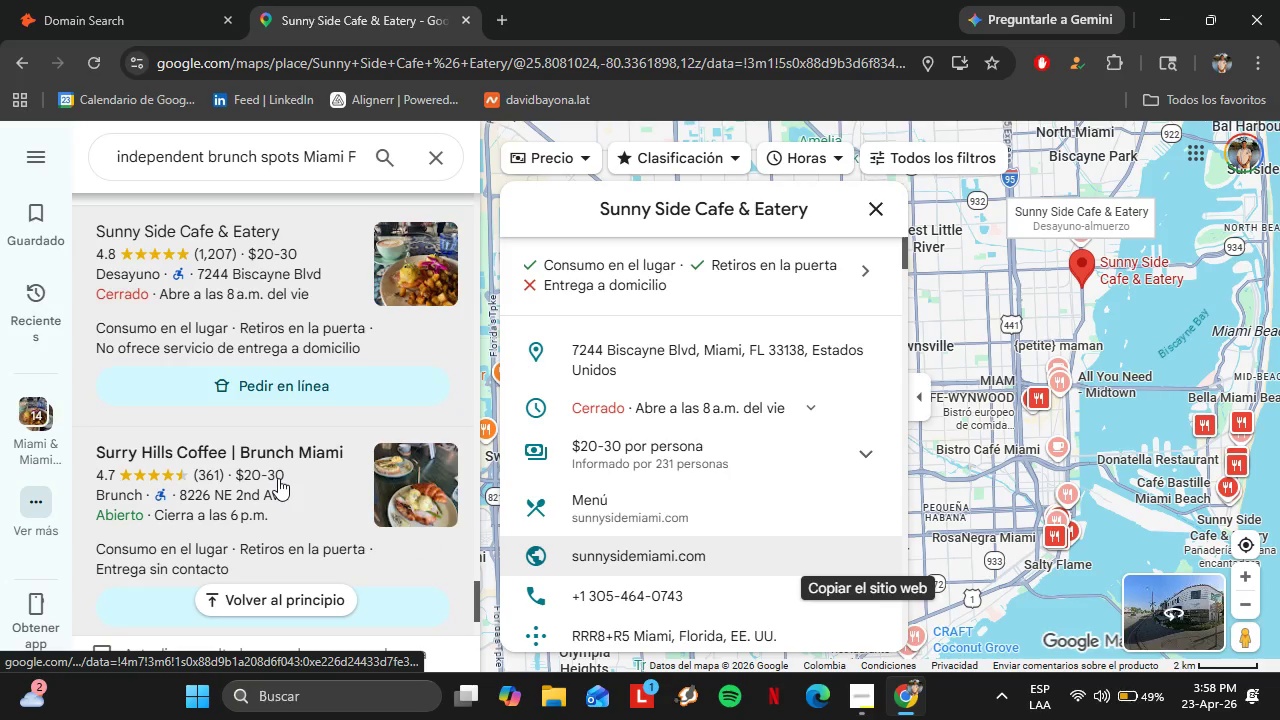 
left_click([278, 478])
 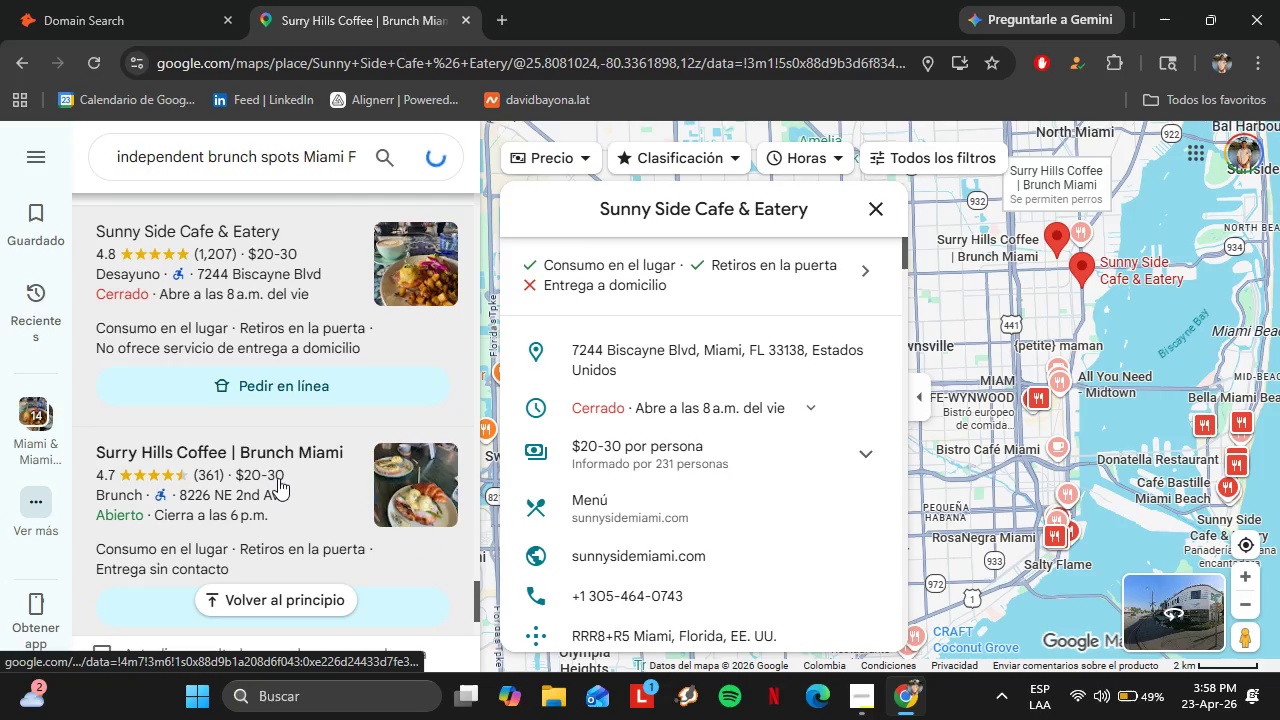 
scroll: coordinate [726, 446], scroll_direction: down, amount: 5.0
 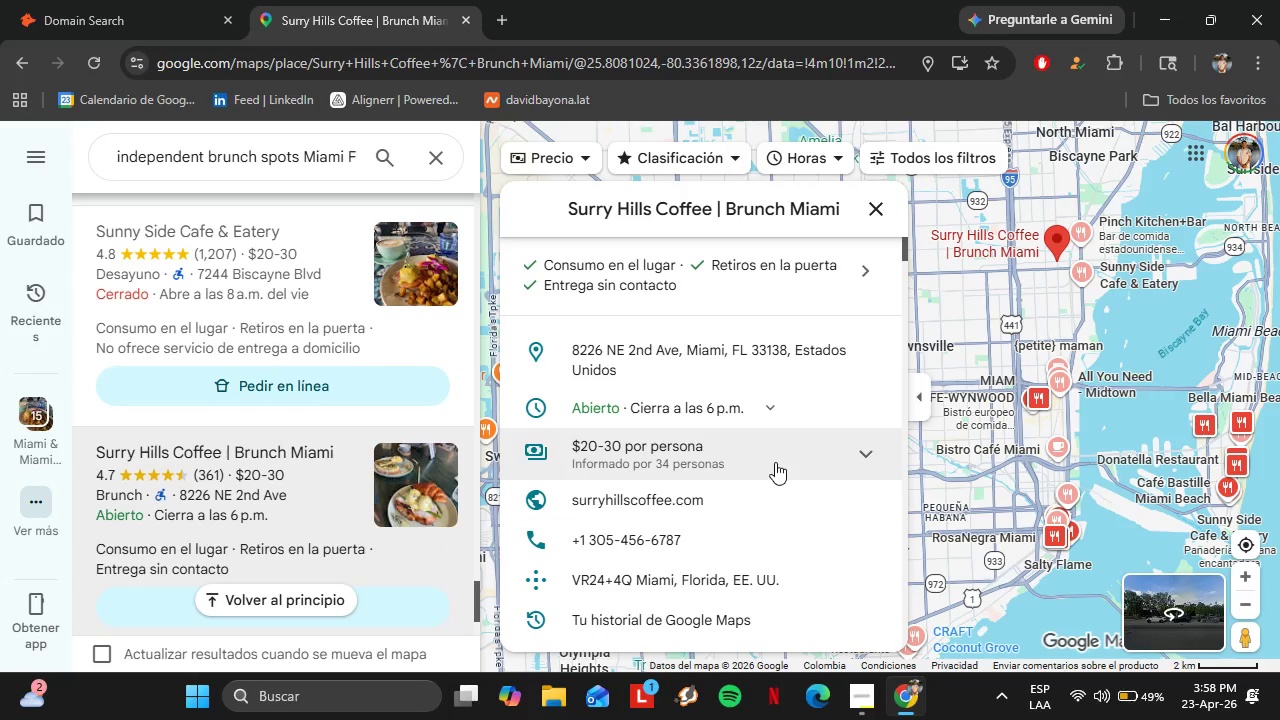 
left_click([870, 504])
 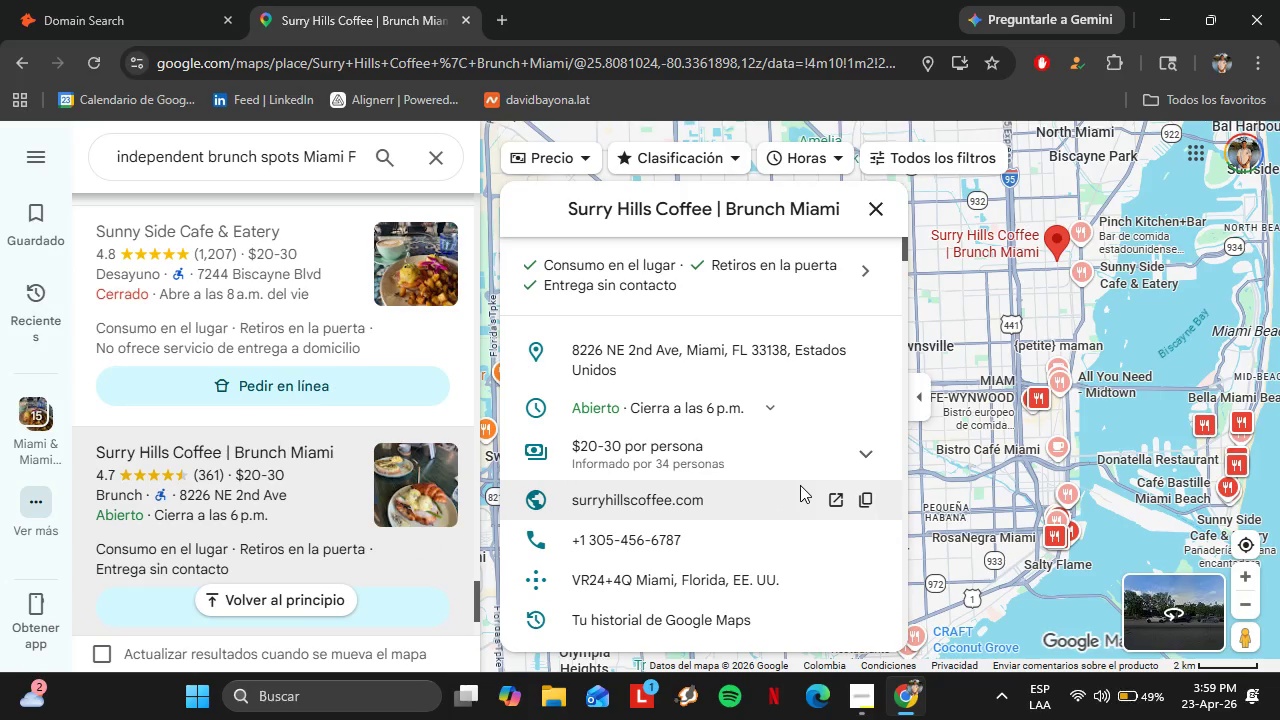 
left_click([147, 17])
 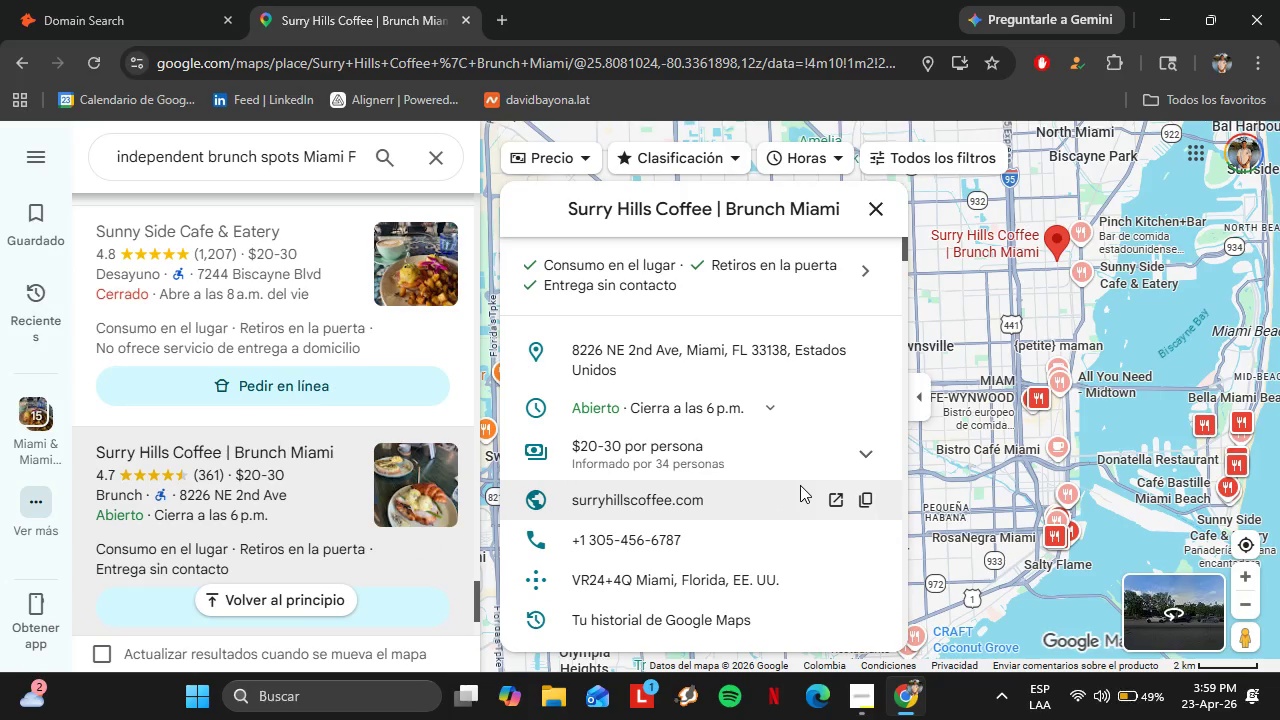 
left_click_drag(start_coordinate=[414, 345], to_coordinate=[251, 336])
 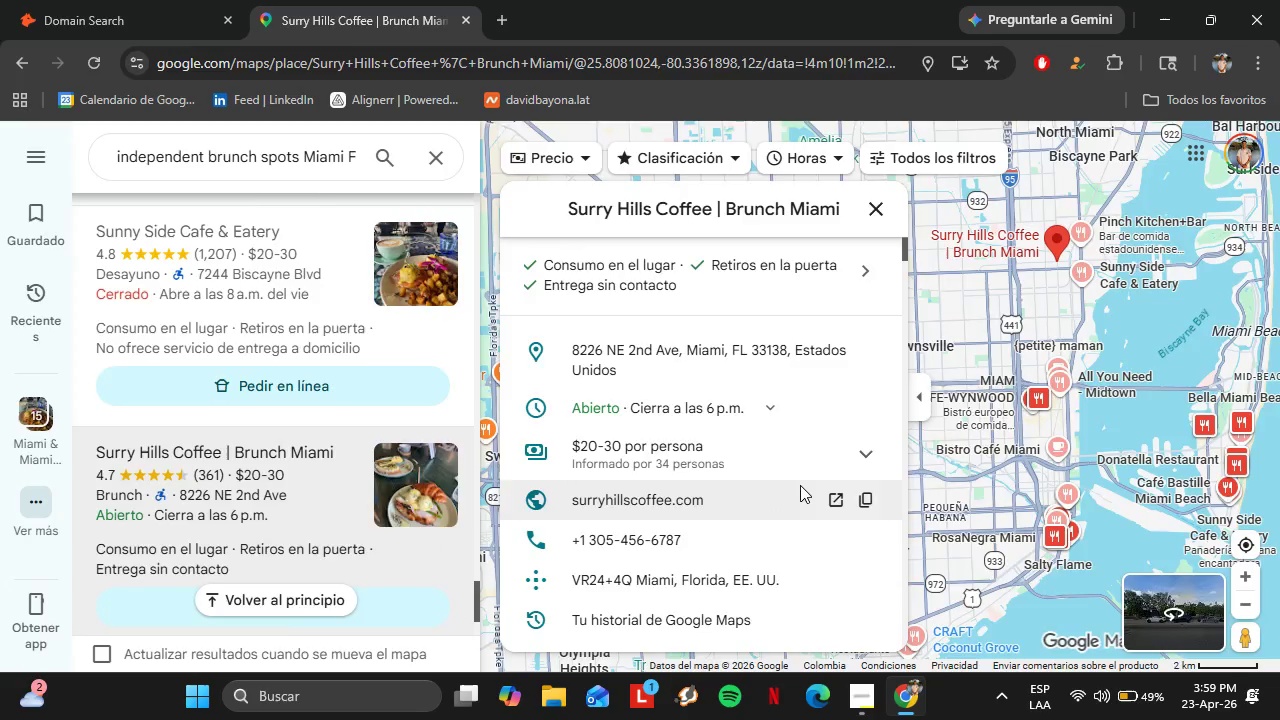 
key(Control+V)
 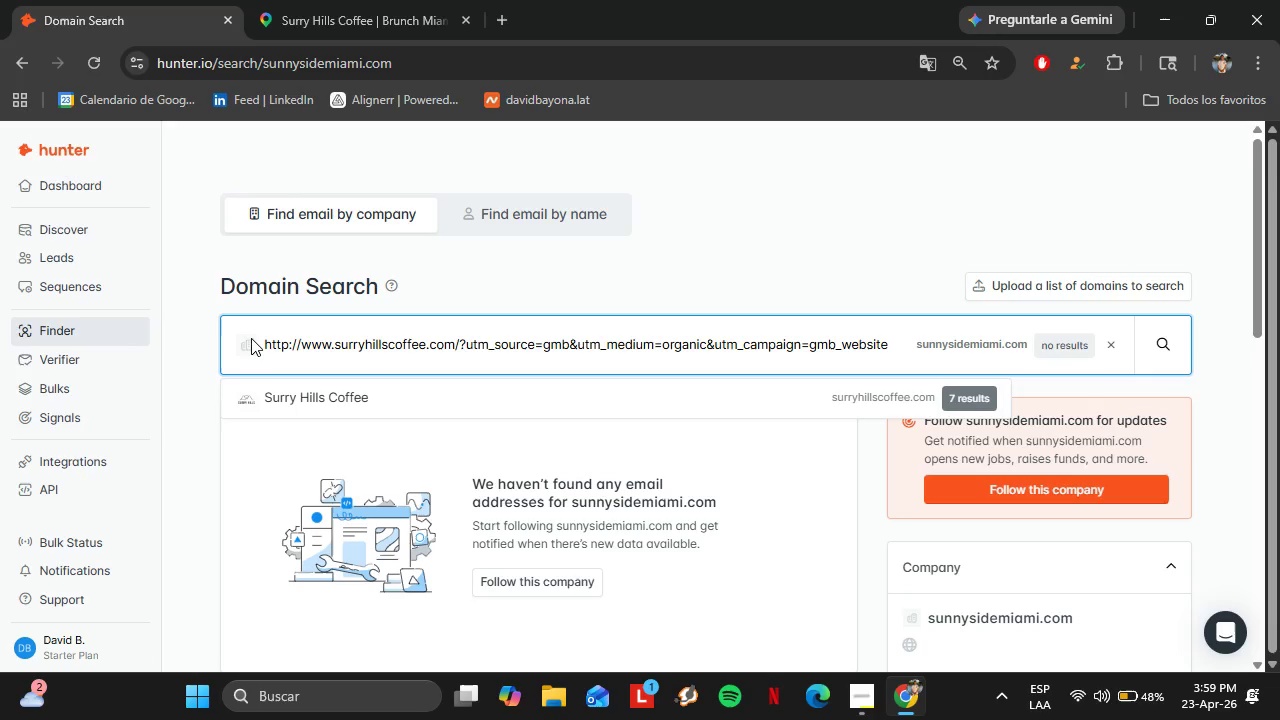 
key(ArrowDown)
 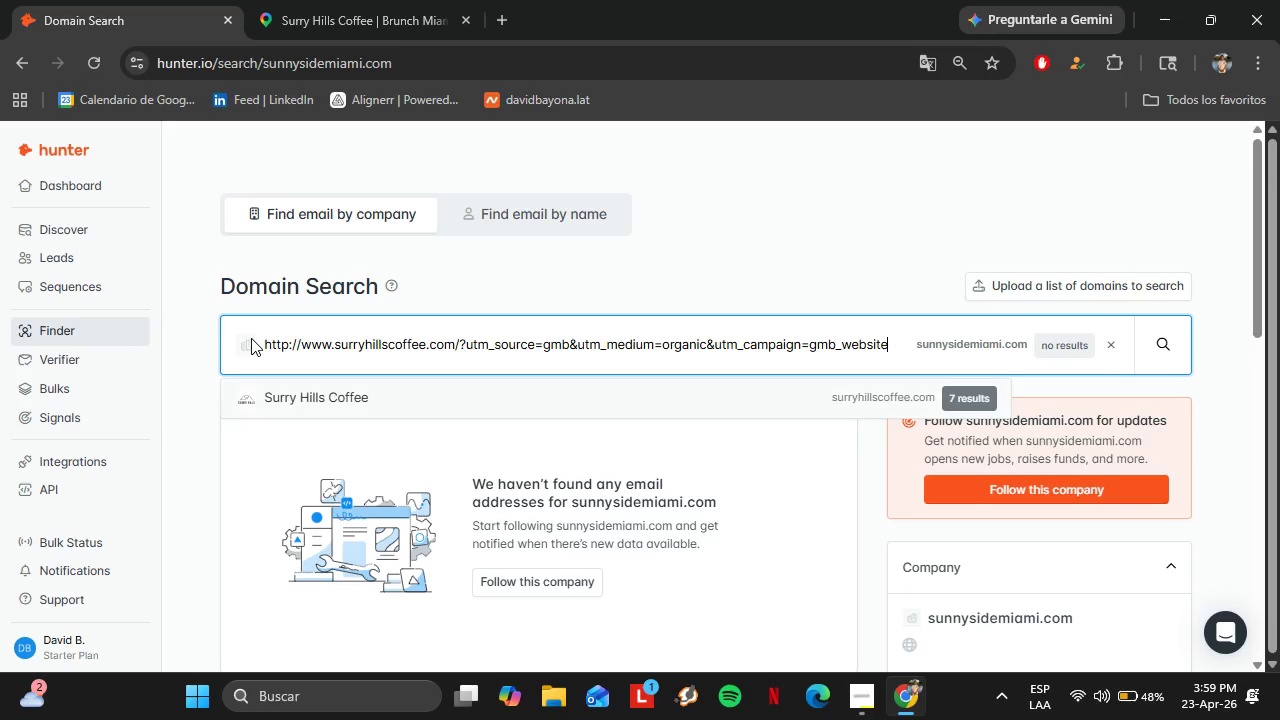 
key(Enter)
 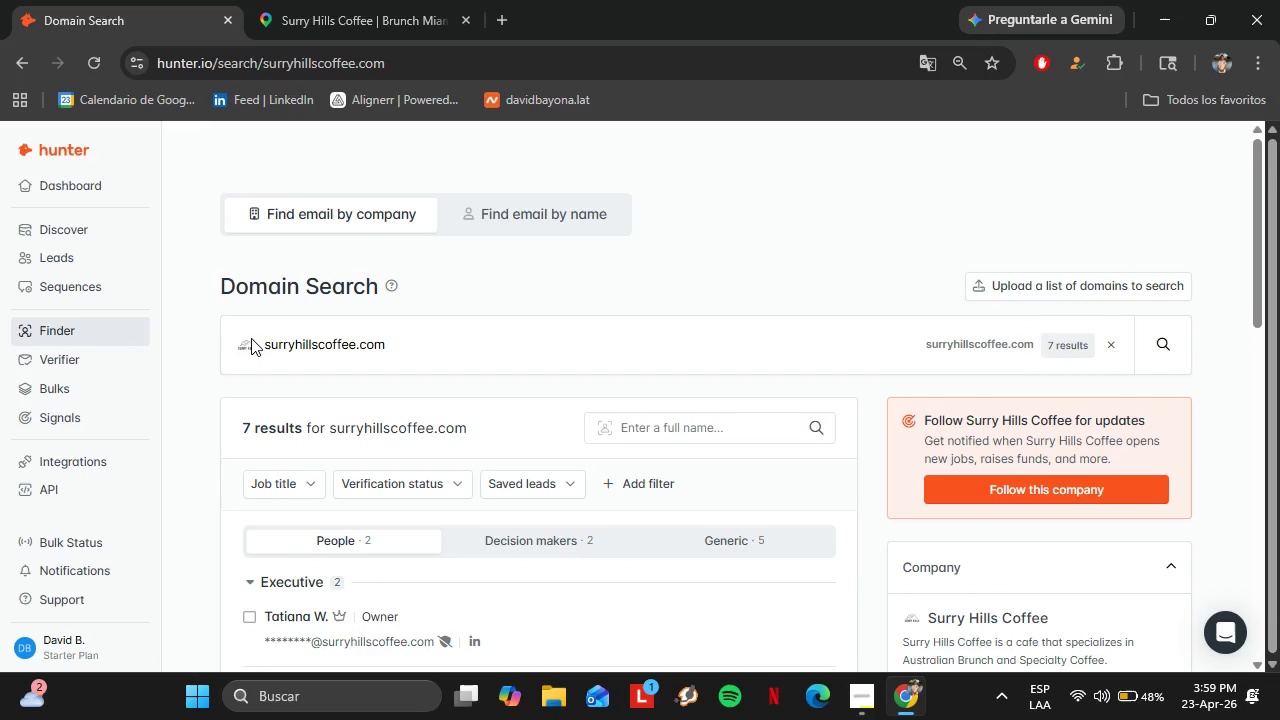 
scroll: coordinate [558, 426], scroll_direction: none, amount: 0.0
 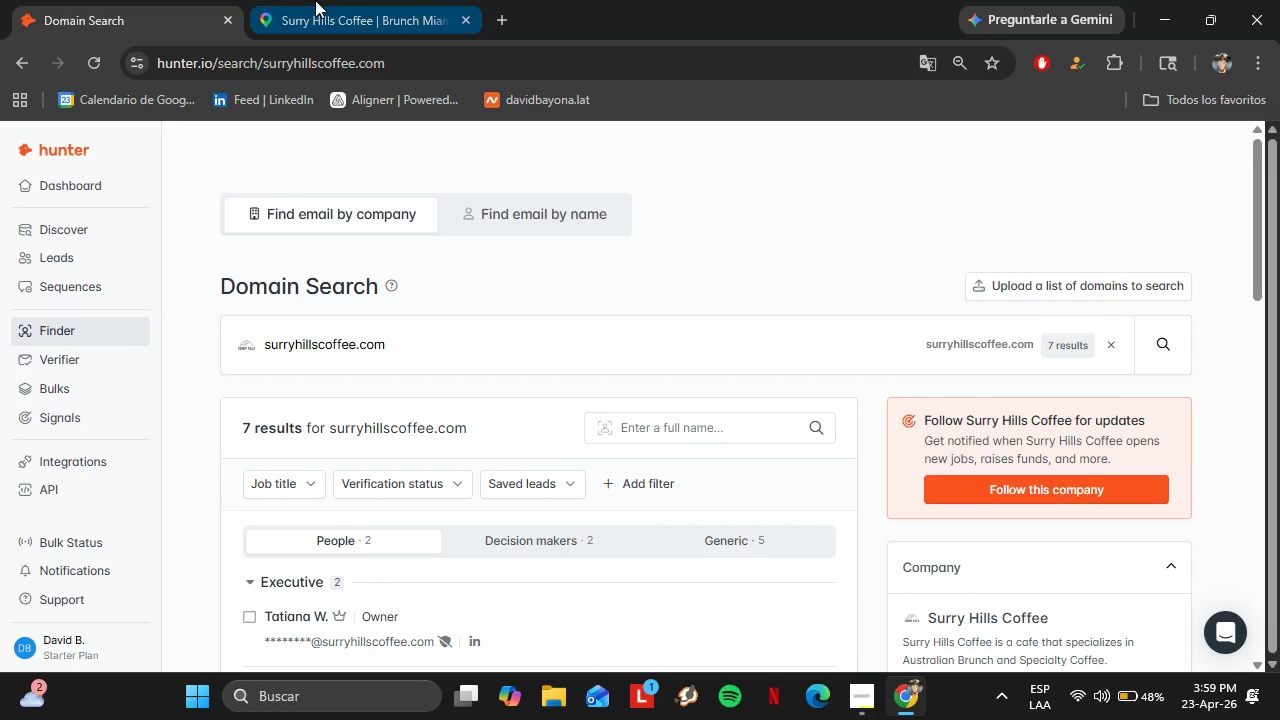 
left_click([314, 0])
 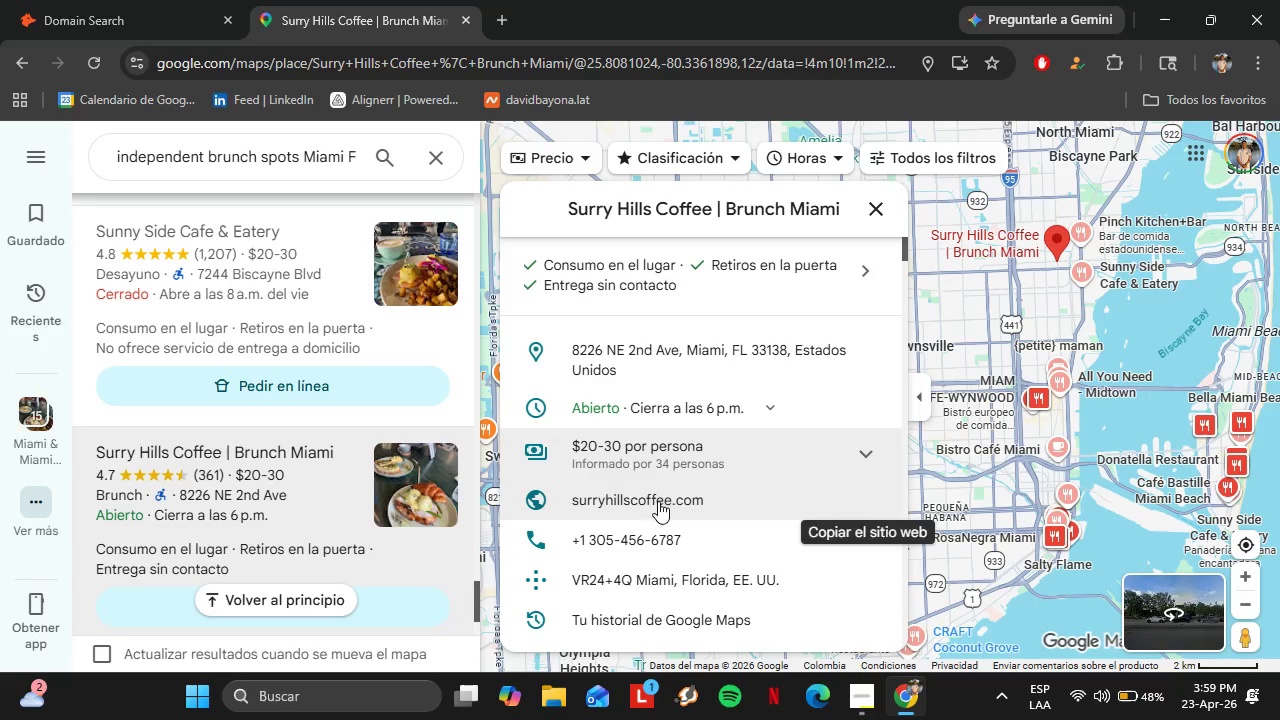 
left_click([614, 497])